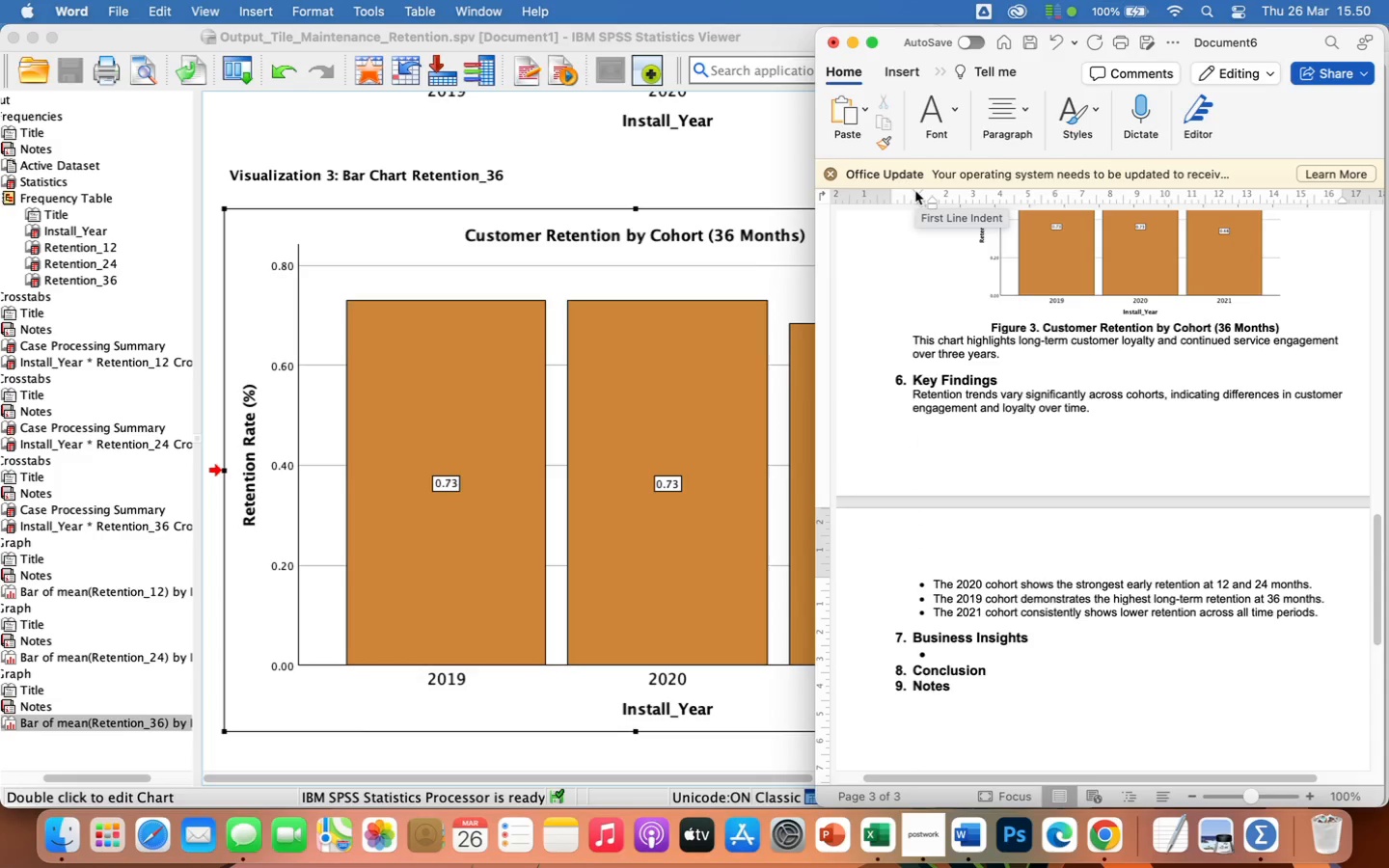 
type(Early engagement strategies appear most effective for the)
 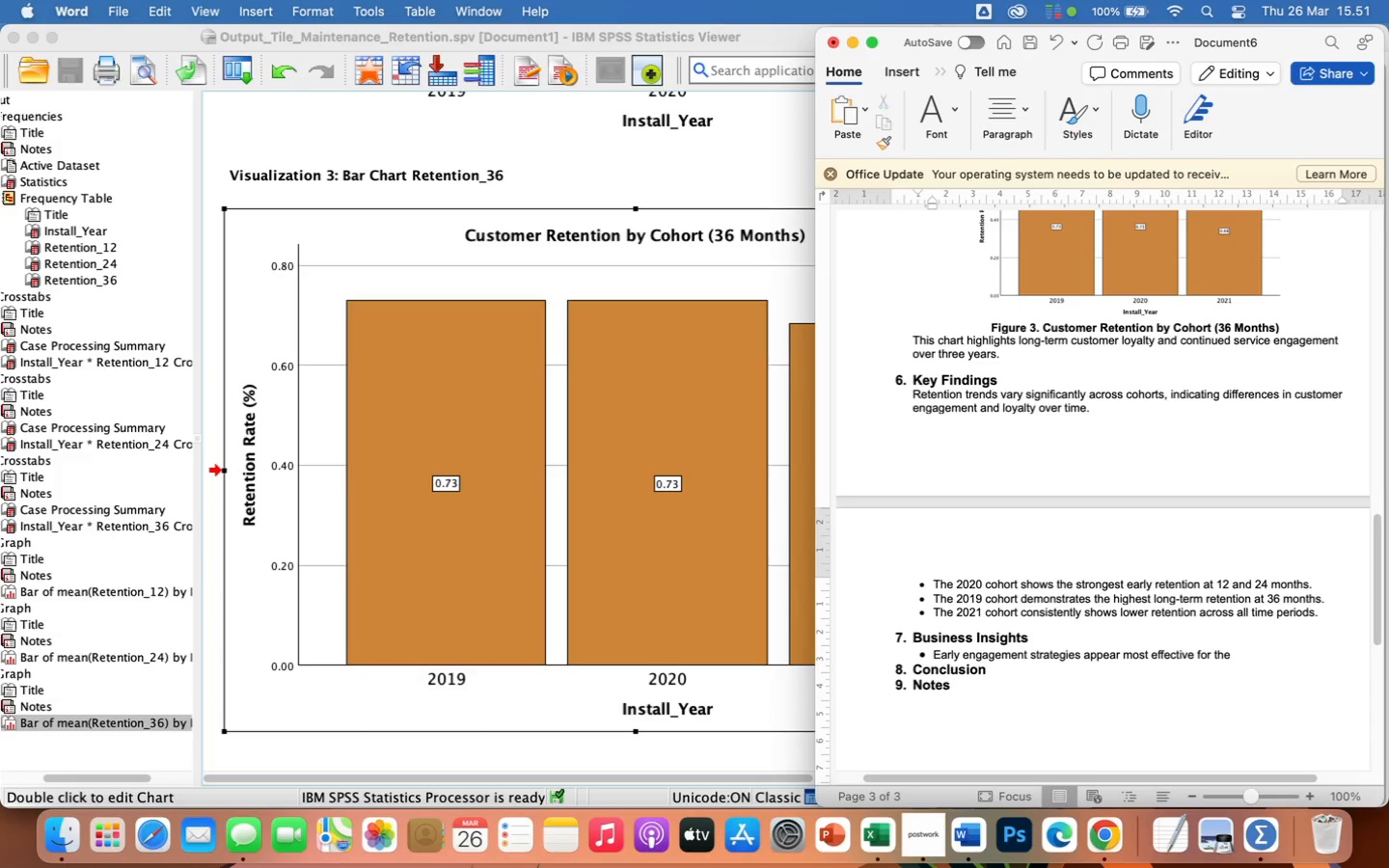 
type( 2020 cohort.)
 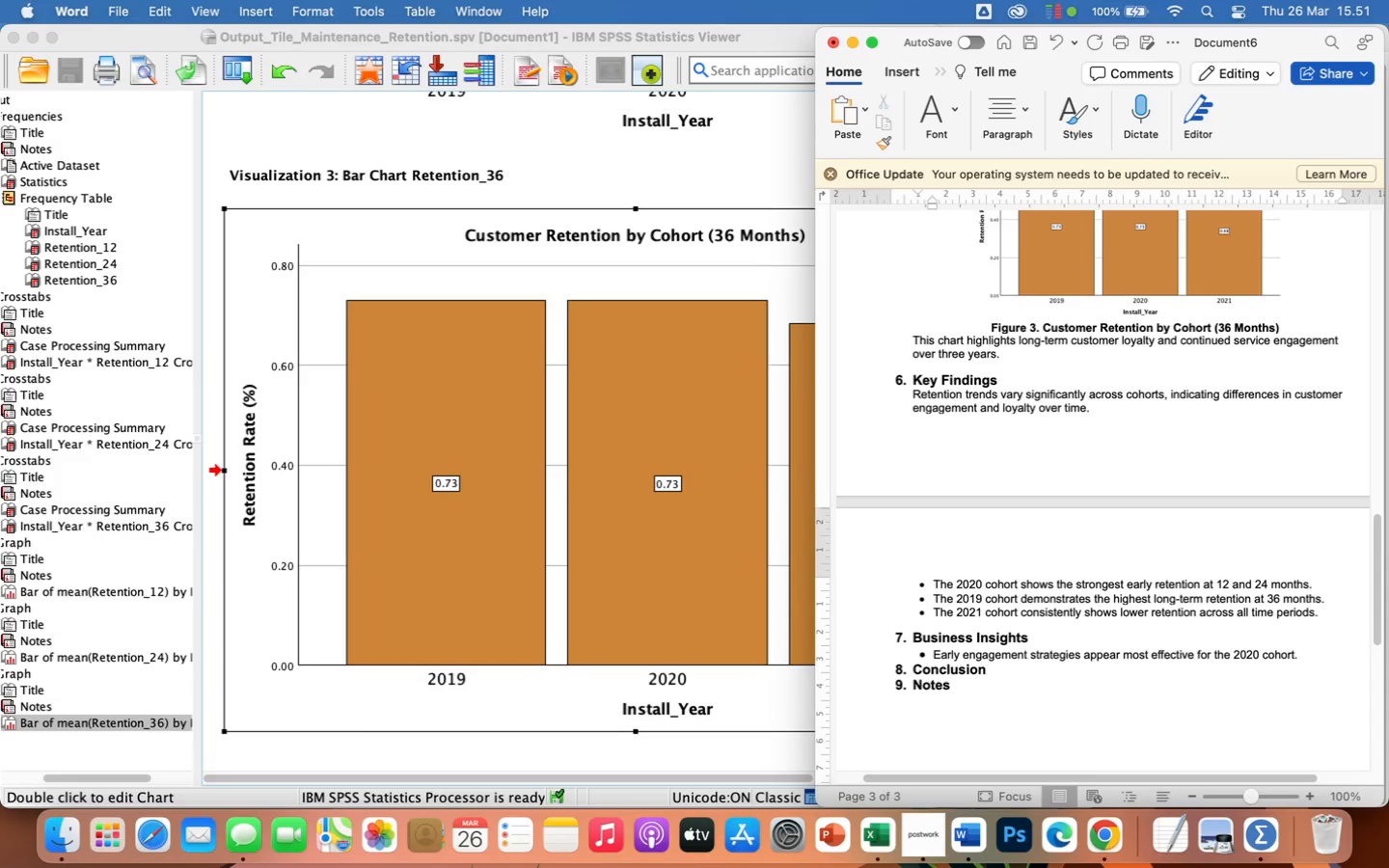 
key(Enter)
 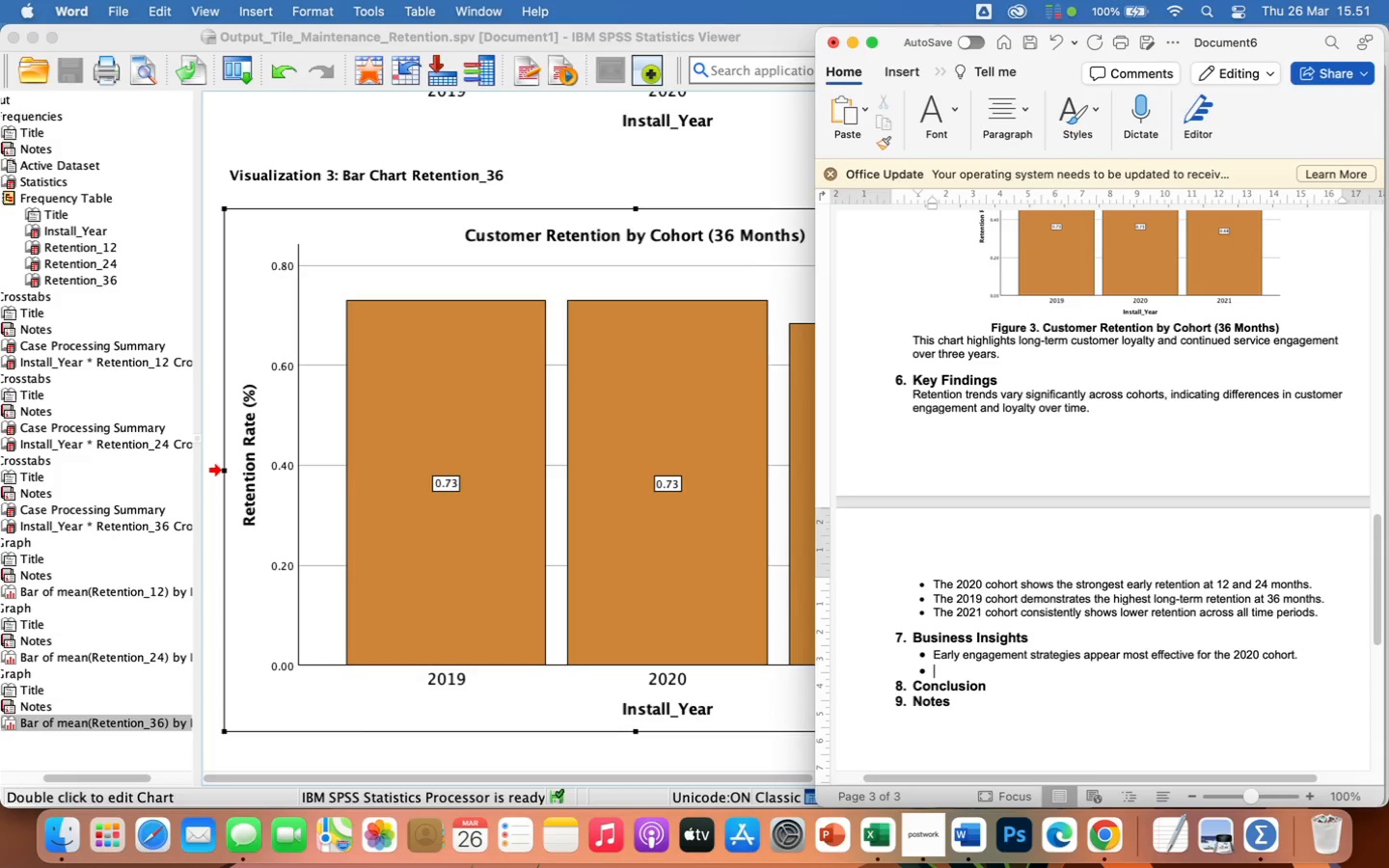 
type(Customers)
 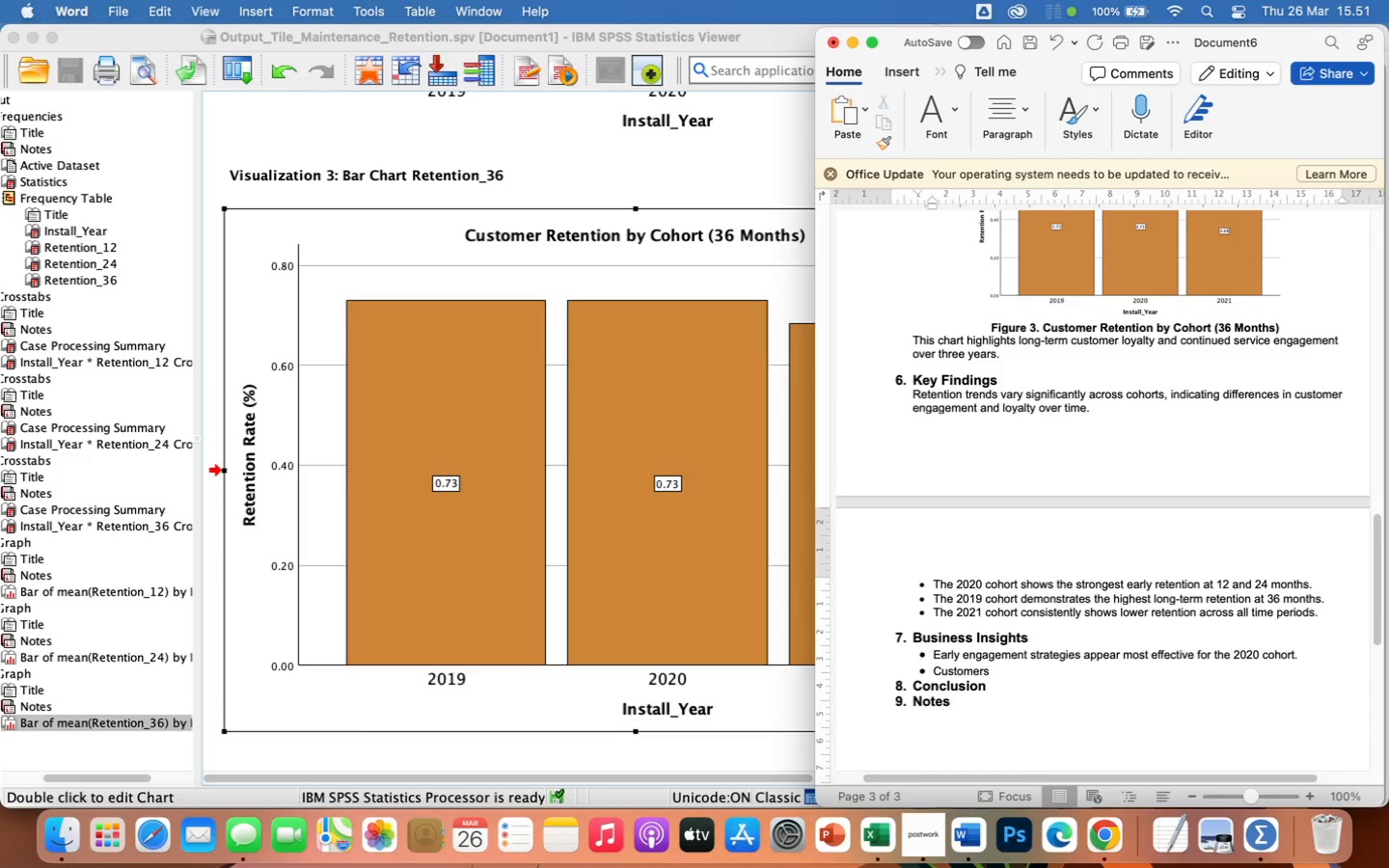 
type( from the 2019)
 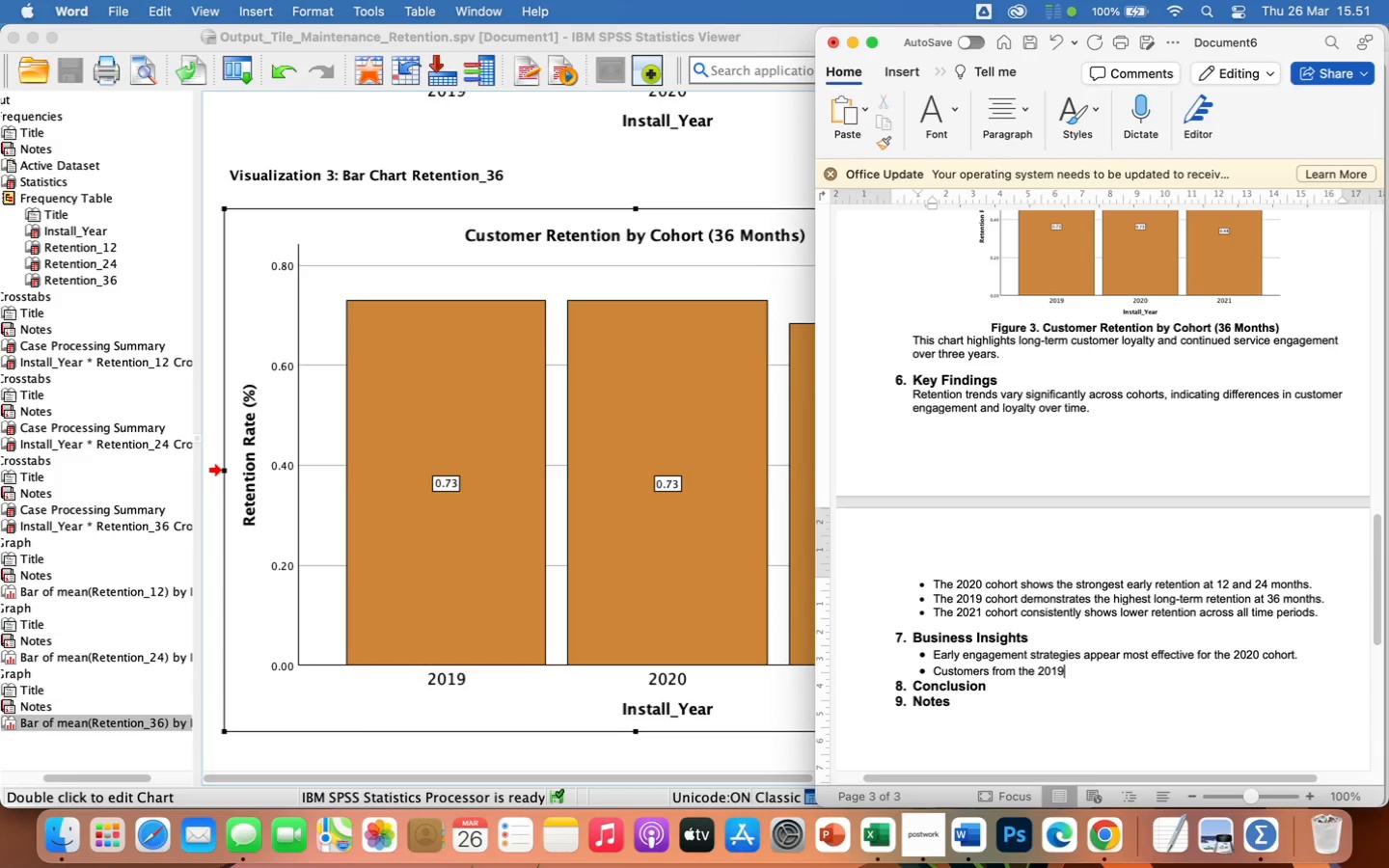 
type( cohort)
 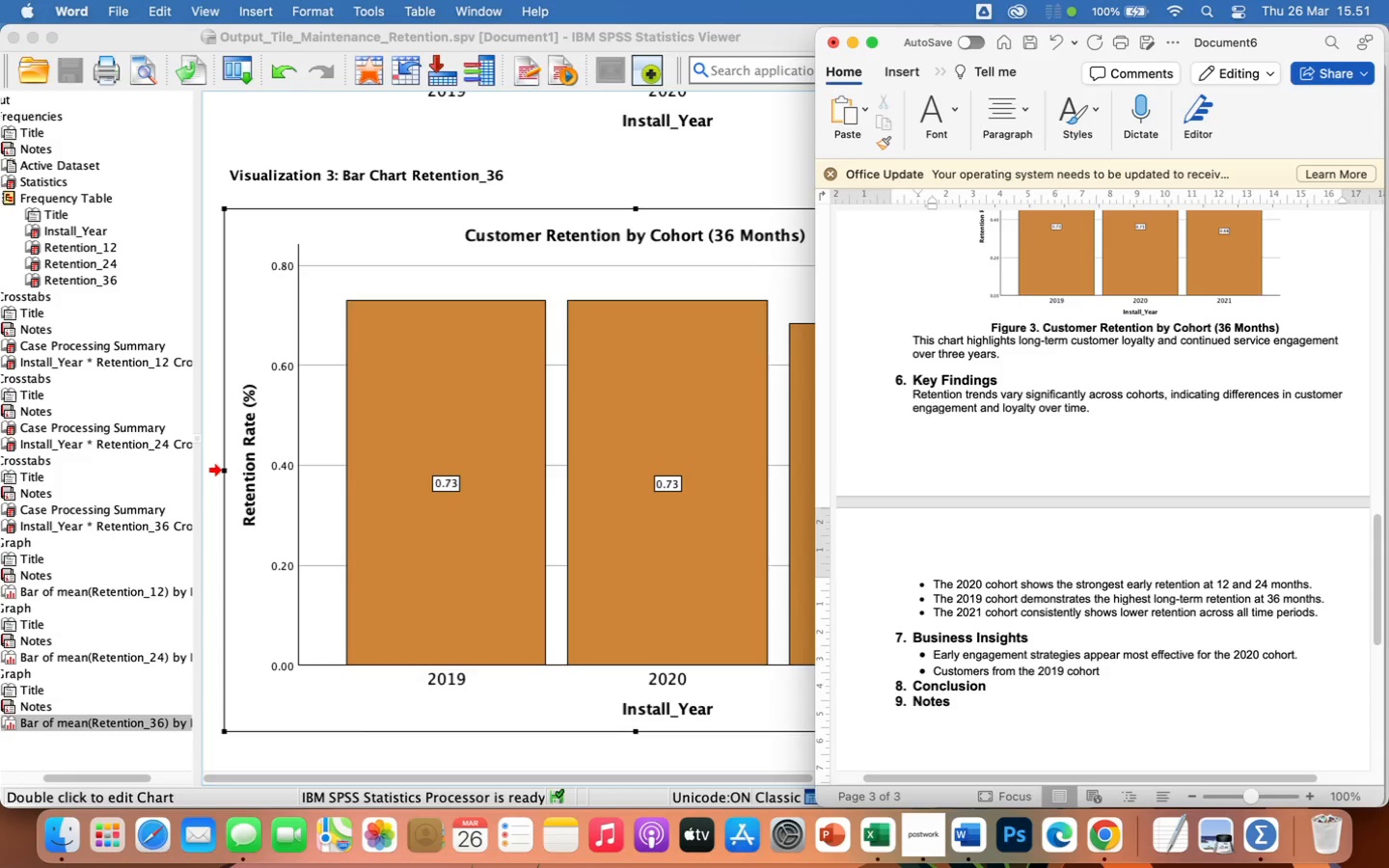 
wait(5.94)
 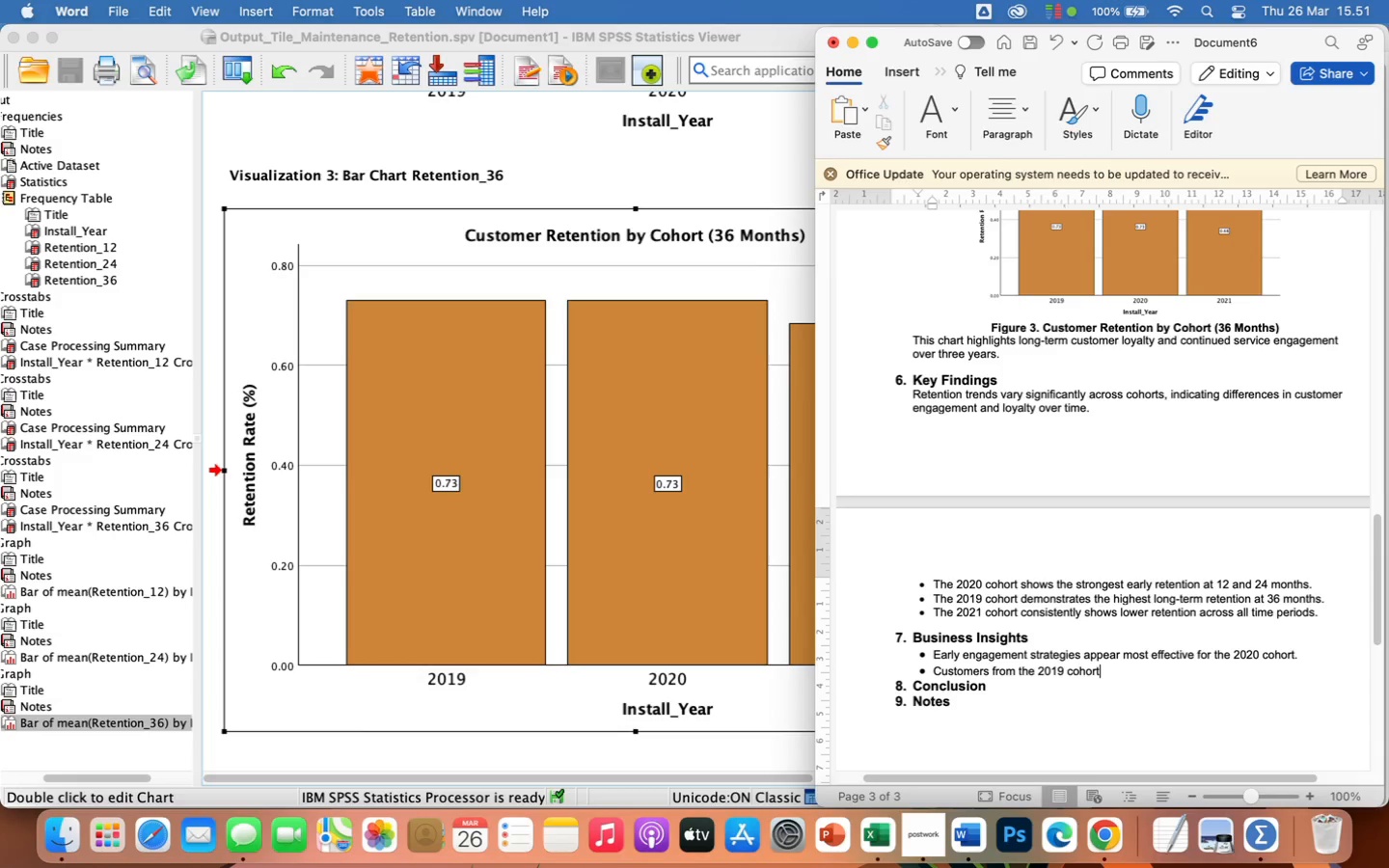 
type( exhibit strong long-term loyalty, indicatring)
 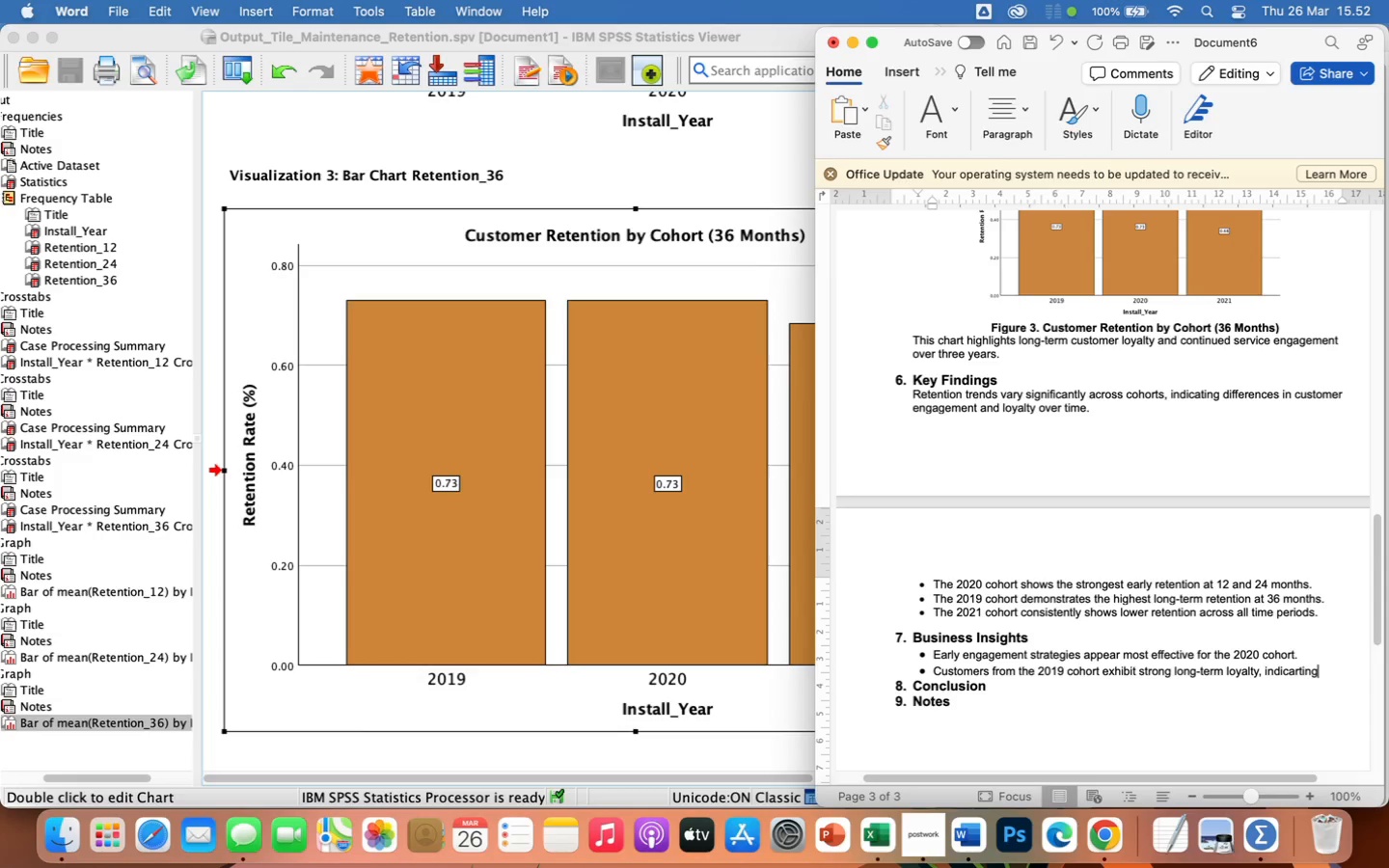 
key(Backspace)
key(Backspace)
key(Backspace)
key(Backspace)
key(Backspace)
type(ting)